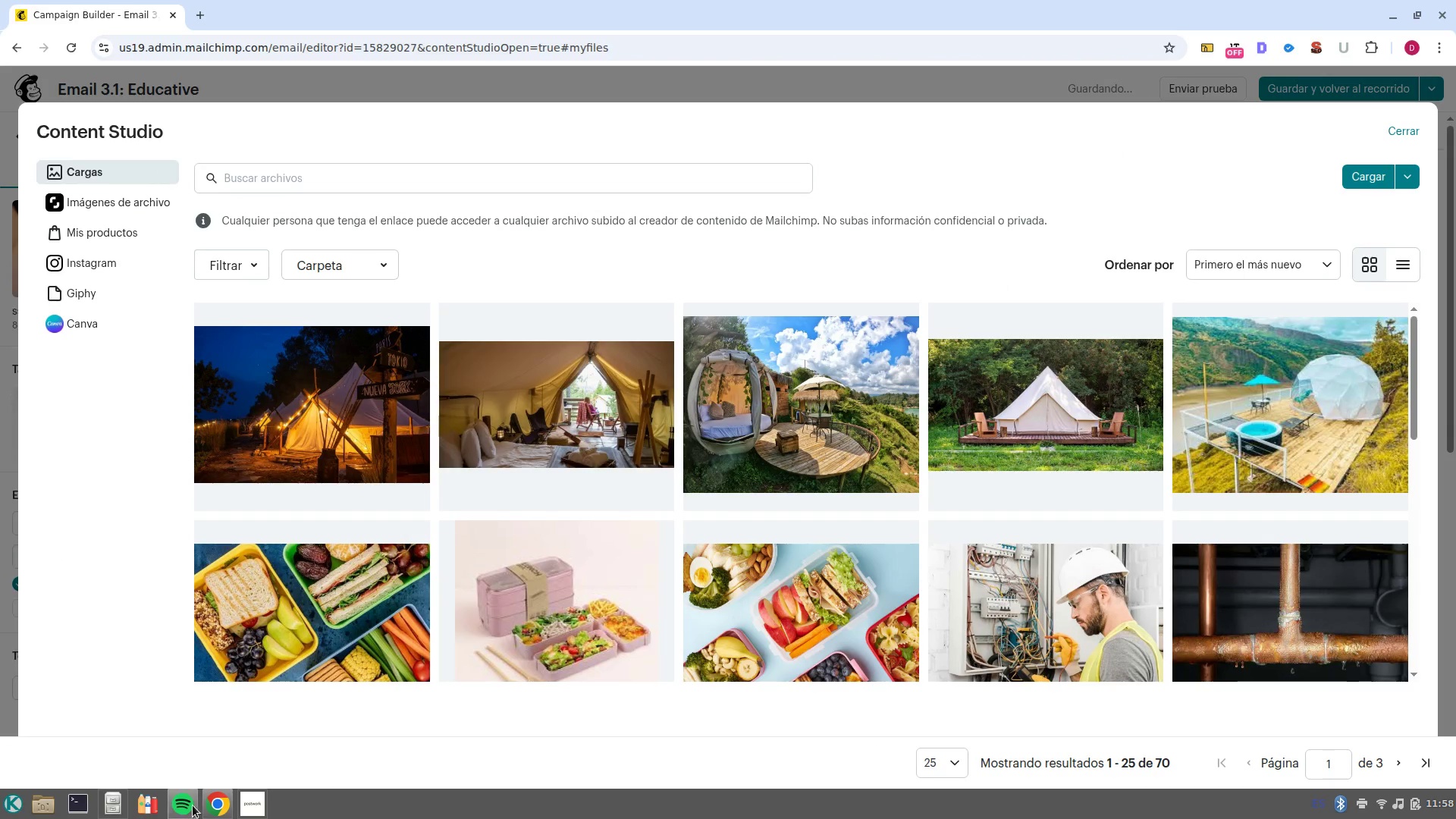 
wait(6.2)
 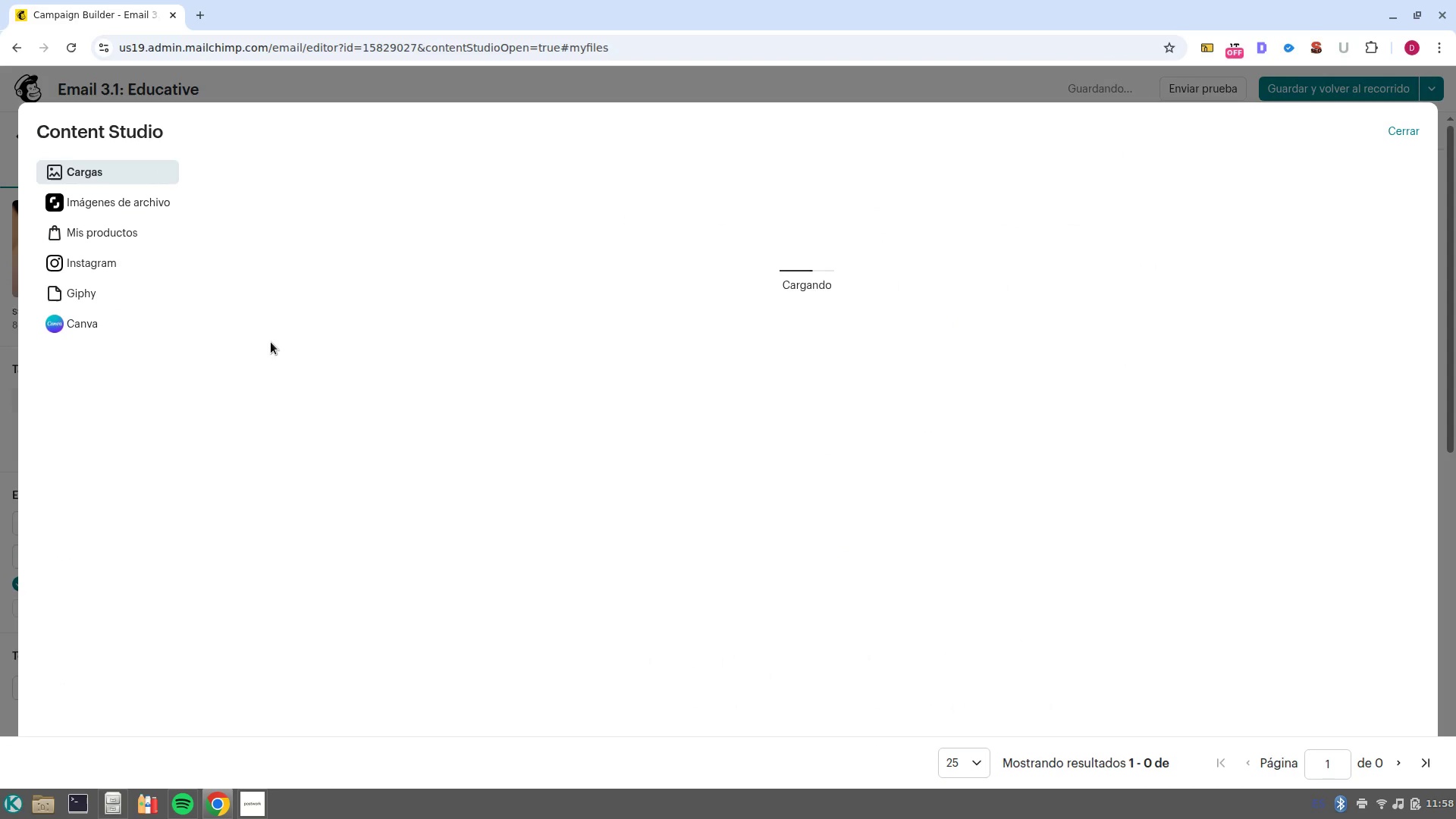 
key(VolumeUp)
 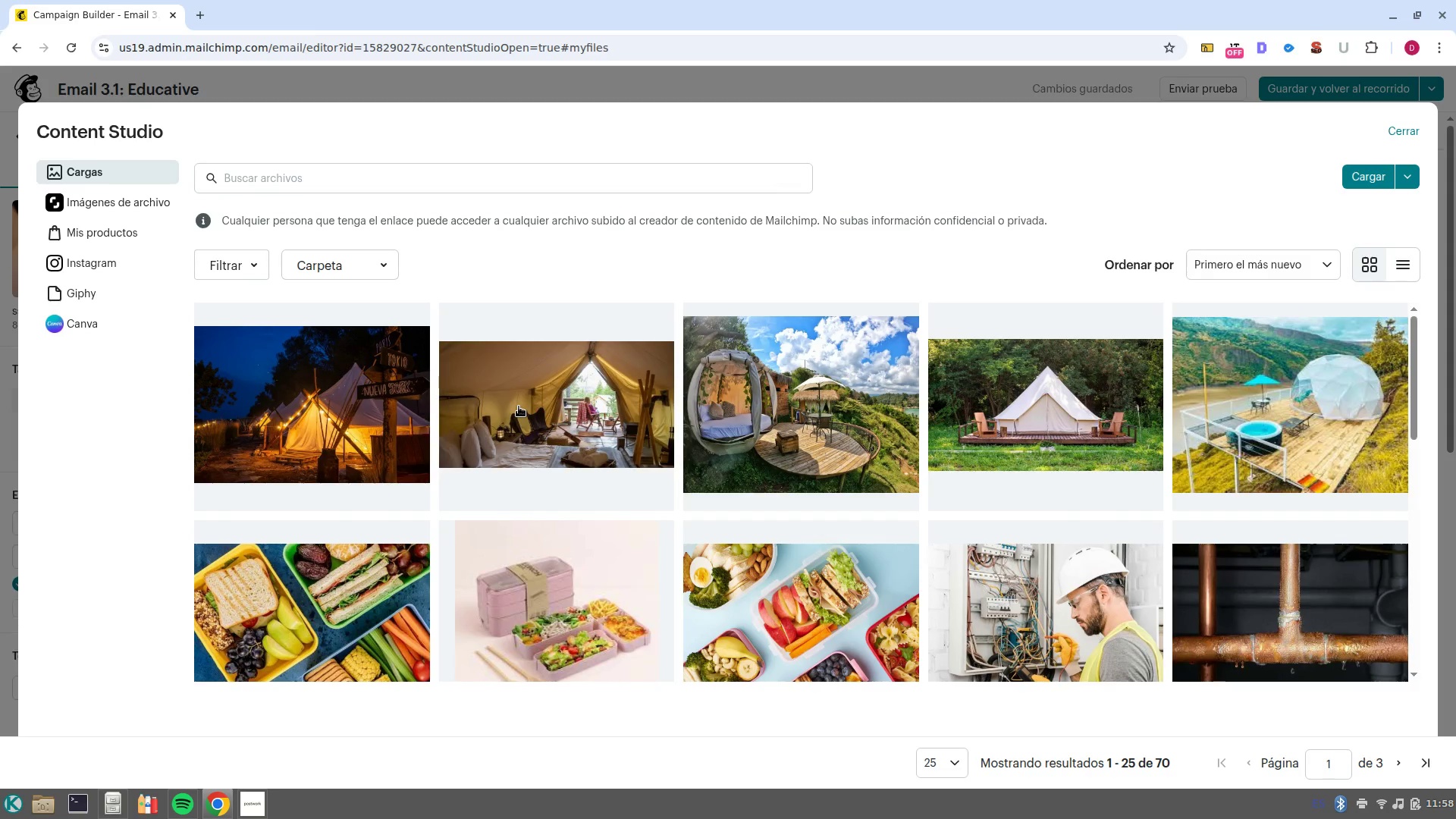 
wait(19.45)
 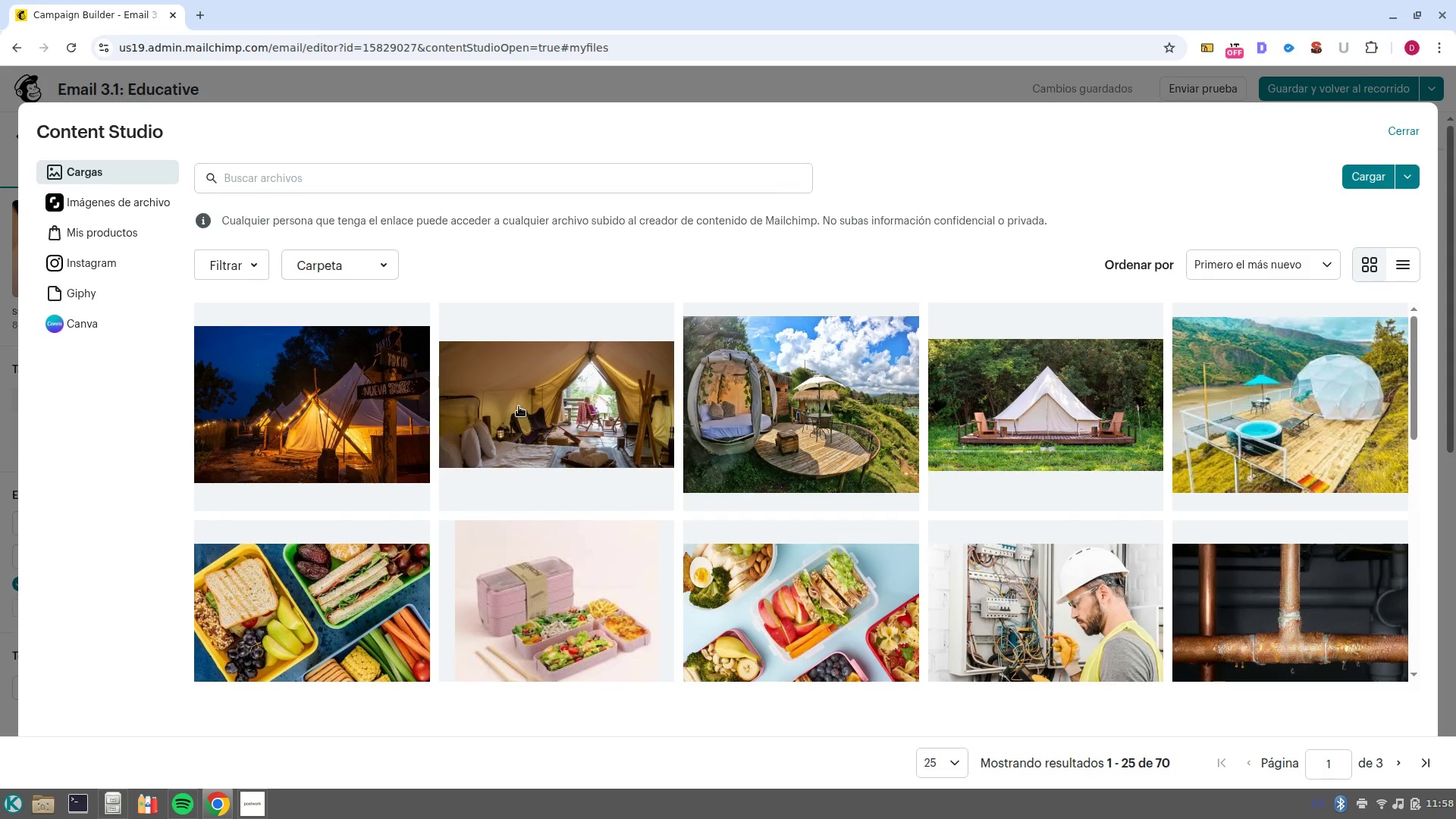 
left_click([125, 206])
 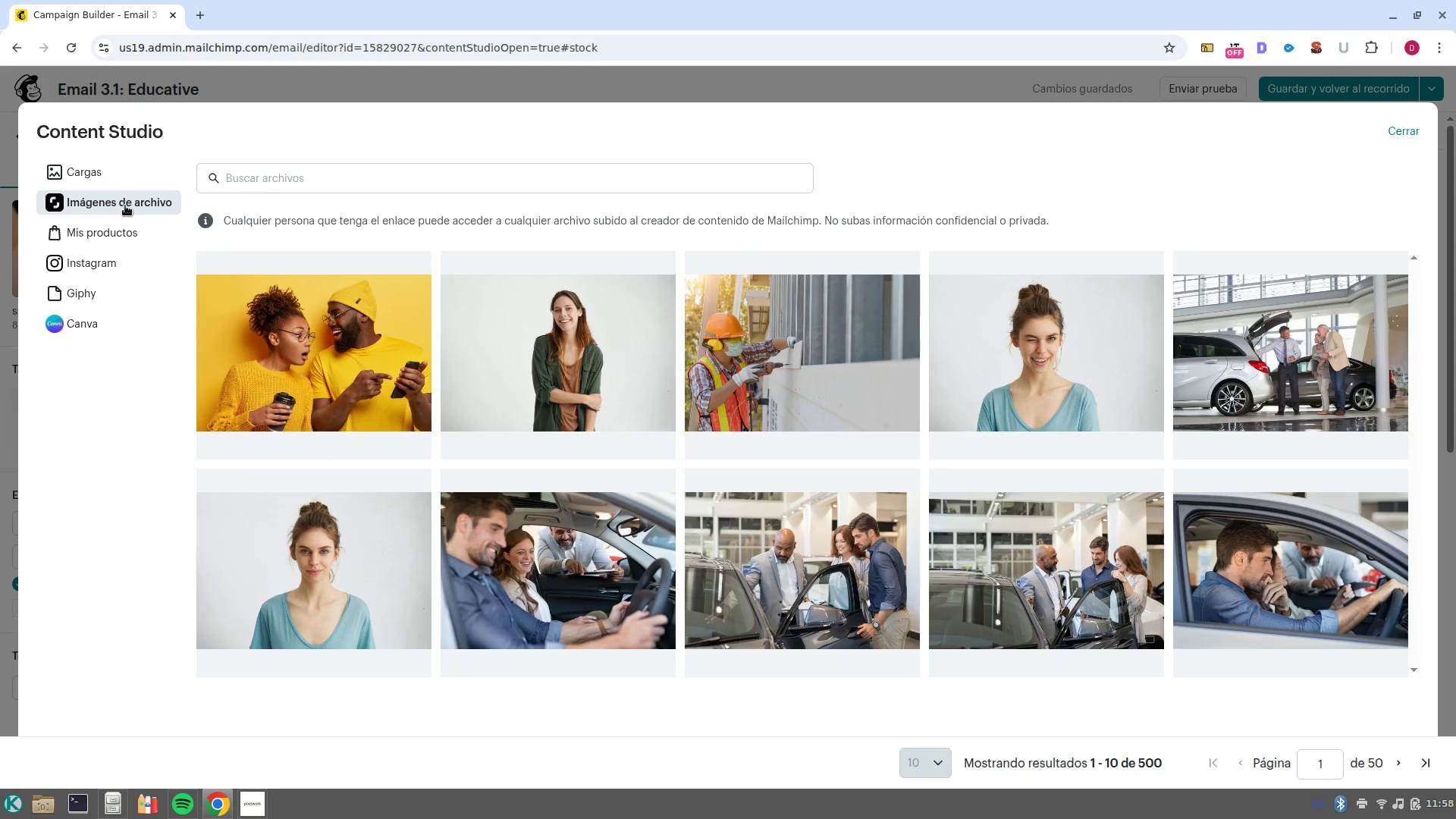 
left_click([199, 22])
 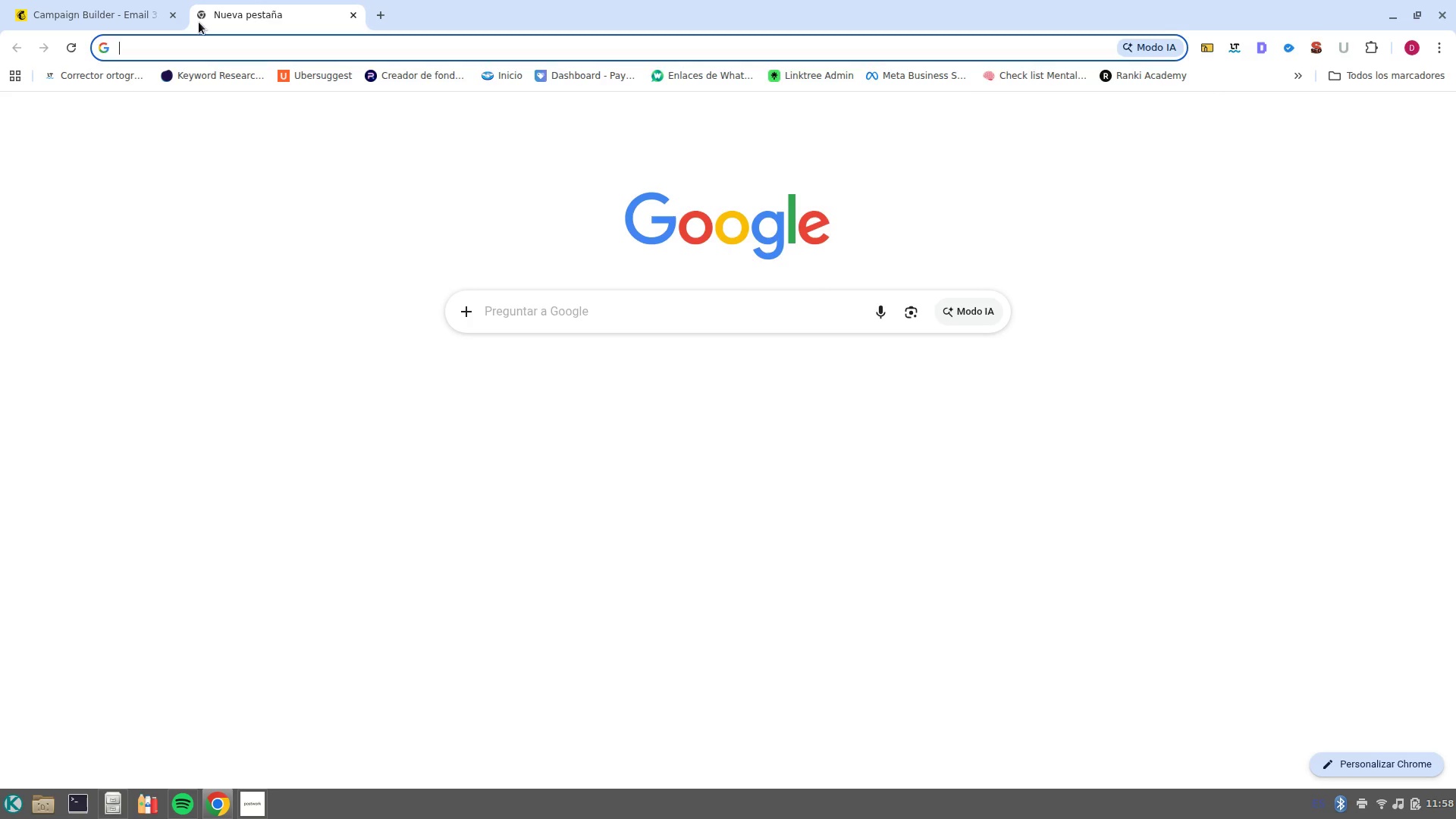 
type(deep dive)
key(NumpadEnter)
 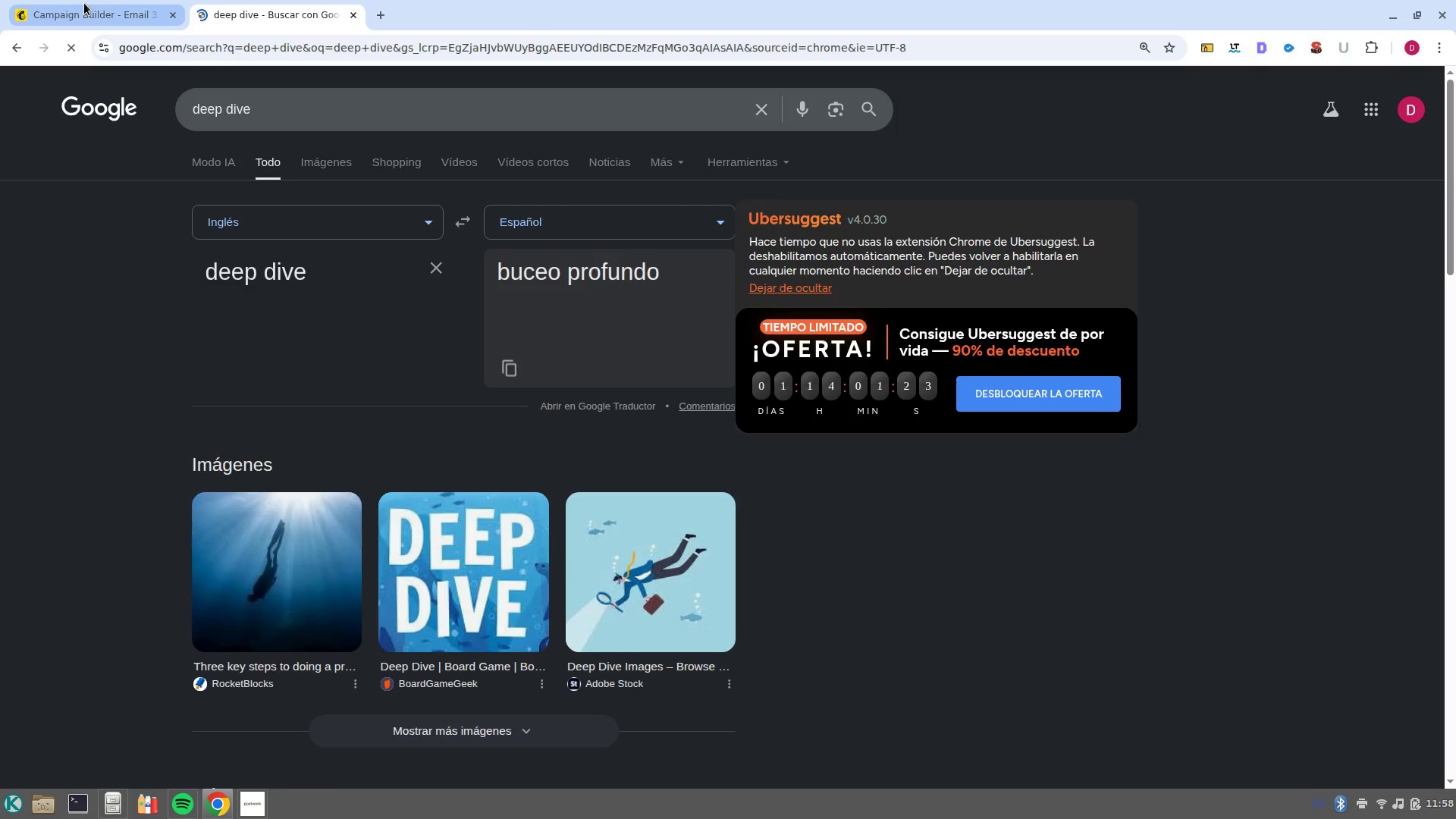 
left_click([345, 89])
 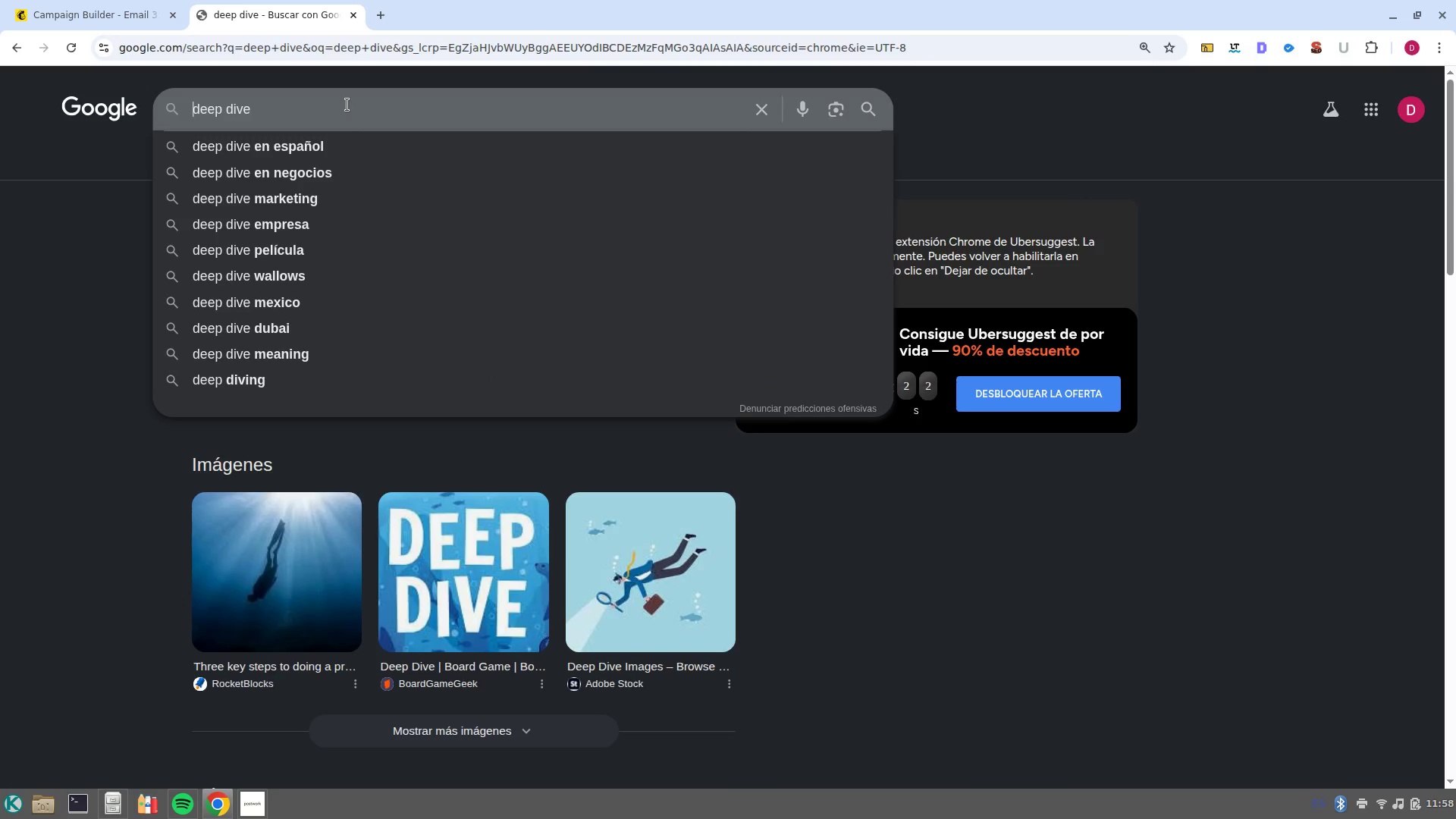 
left_click([347, 105])
 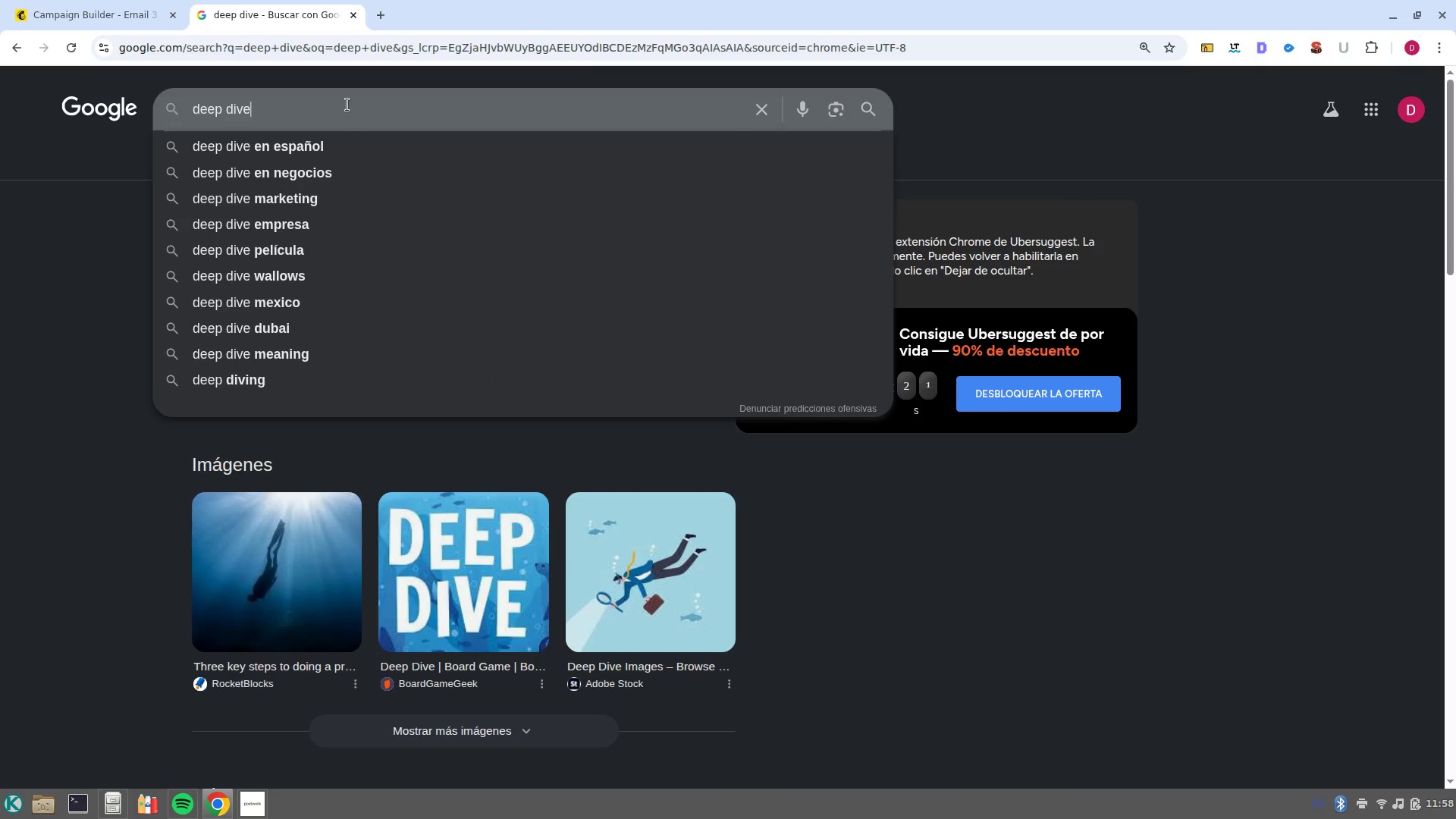 
type( hair2)
key(Backspace)
key(NumpadEnter)
 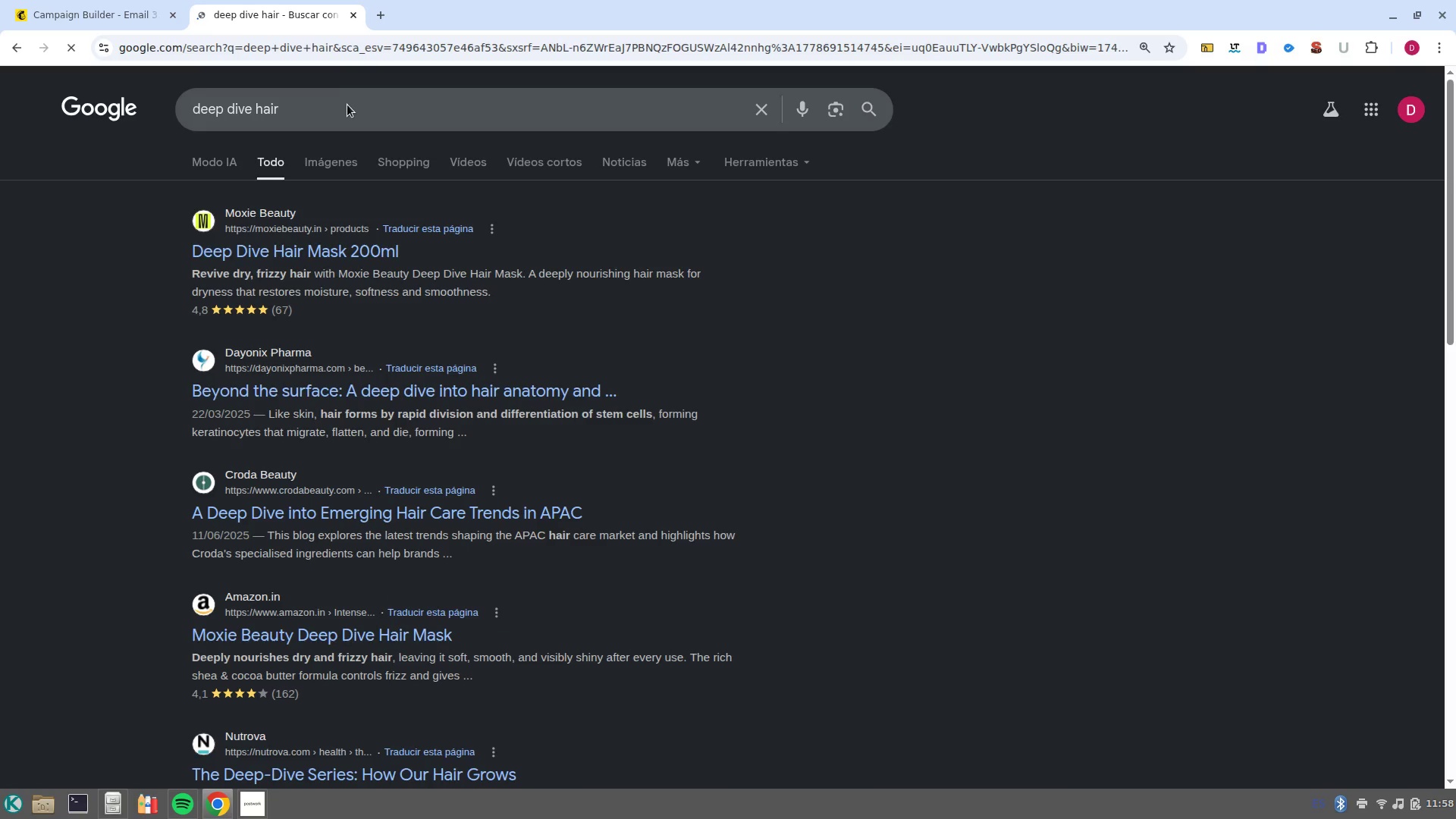 
left_click([335, 159])
 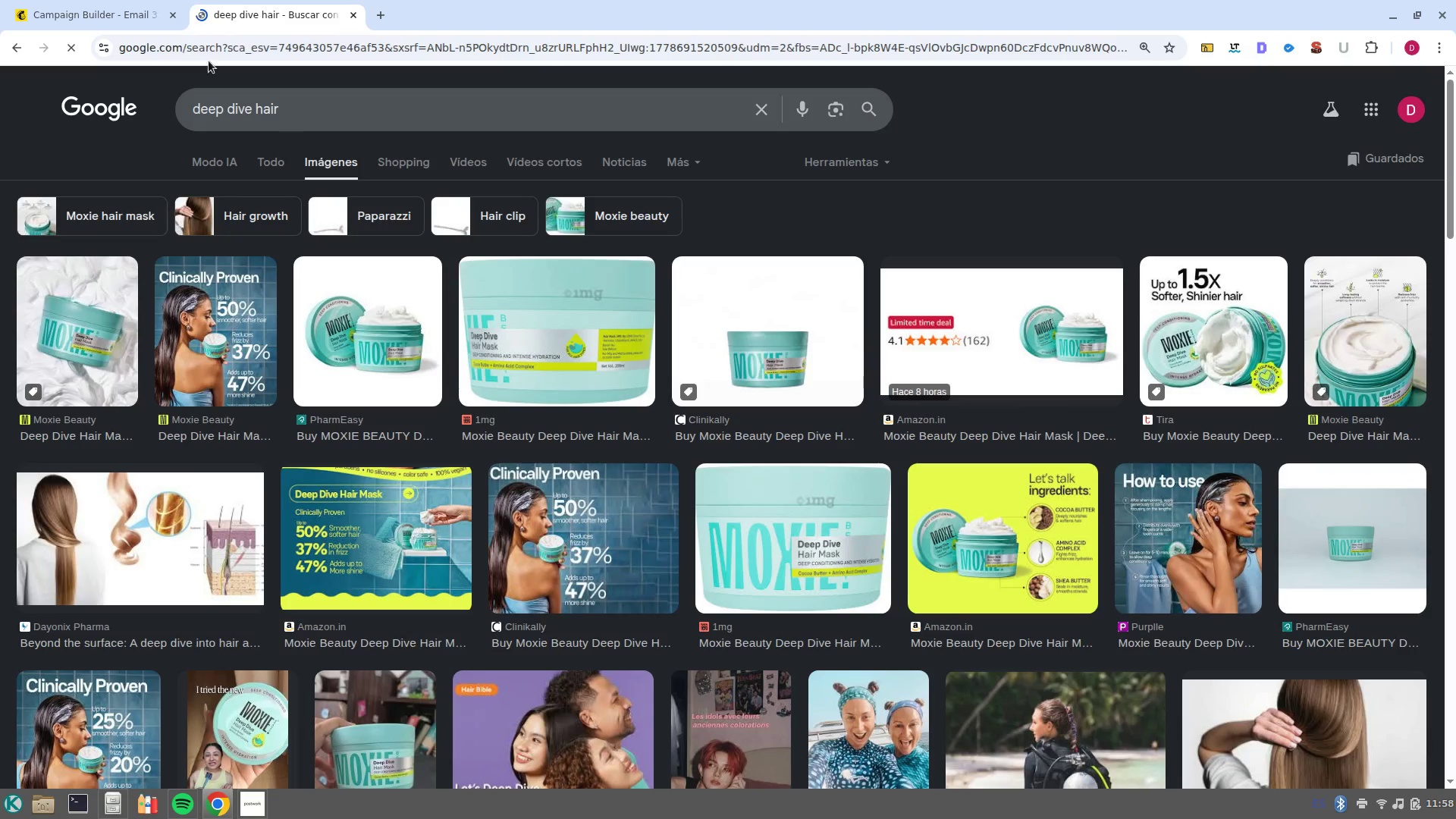 
left_click([123, 10])
 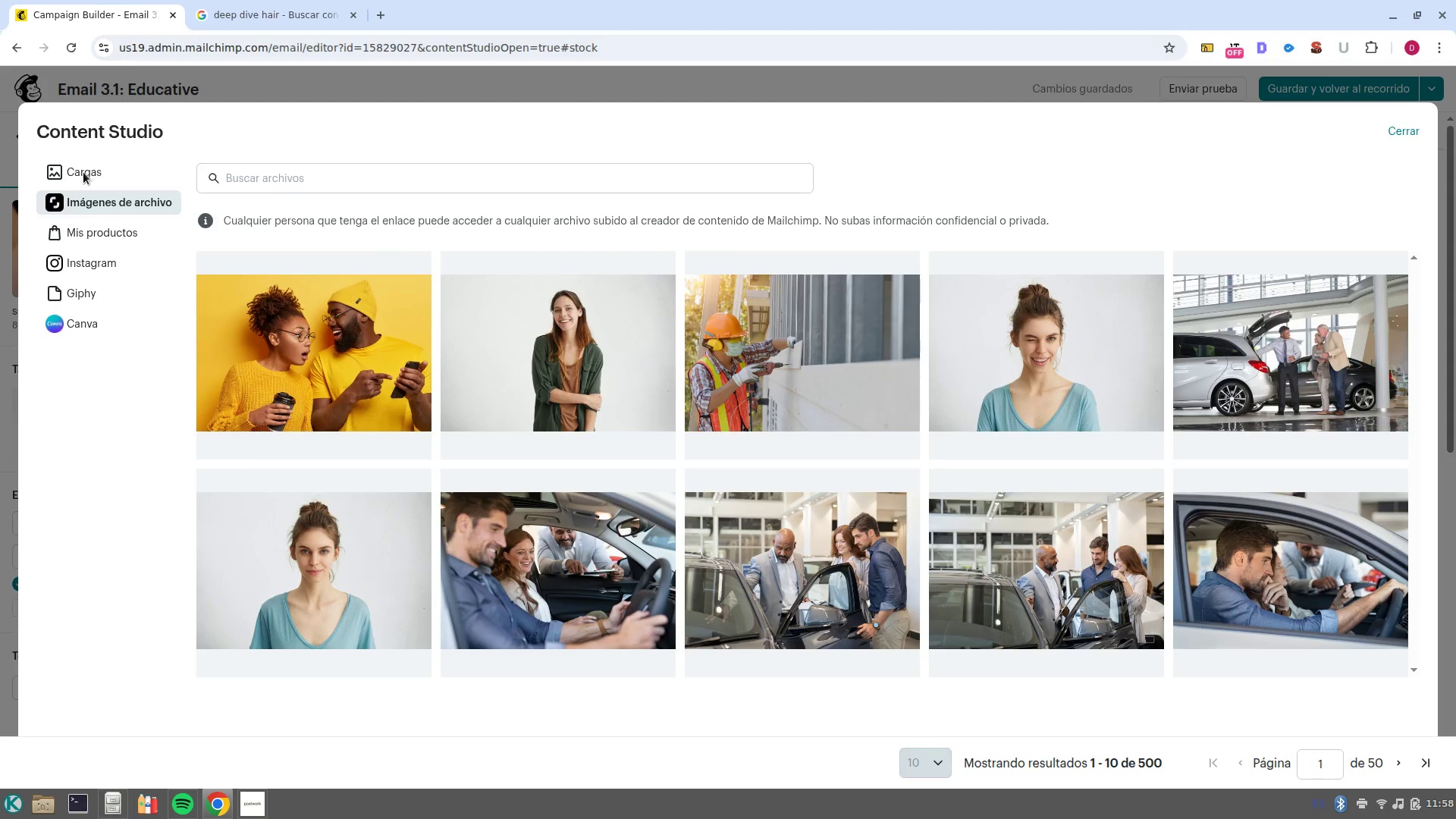 
left_click([360, 173])
 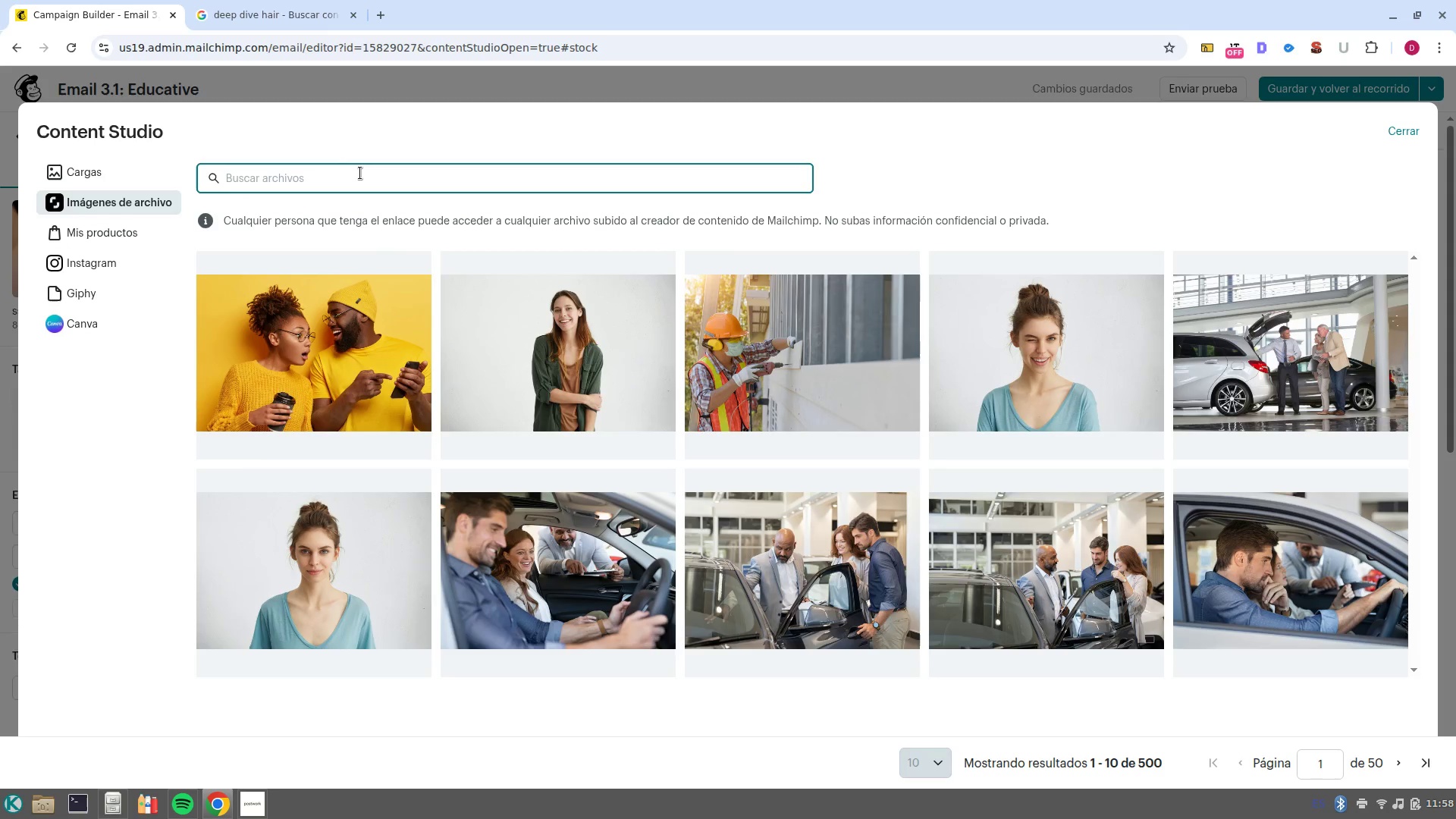 
type(protective hair)
key(NumpadEnter)
 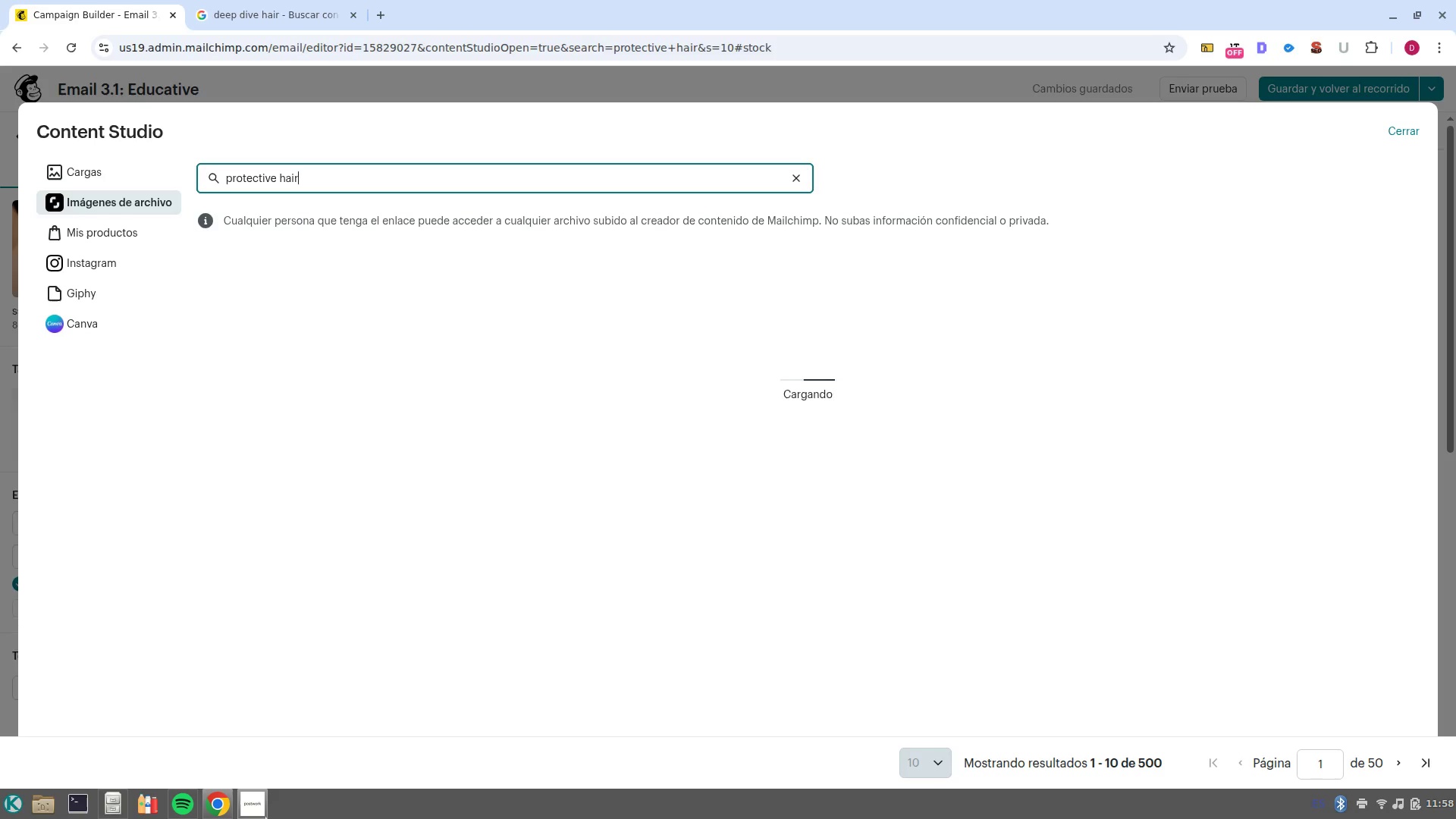 
left_click([260, 761])